 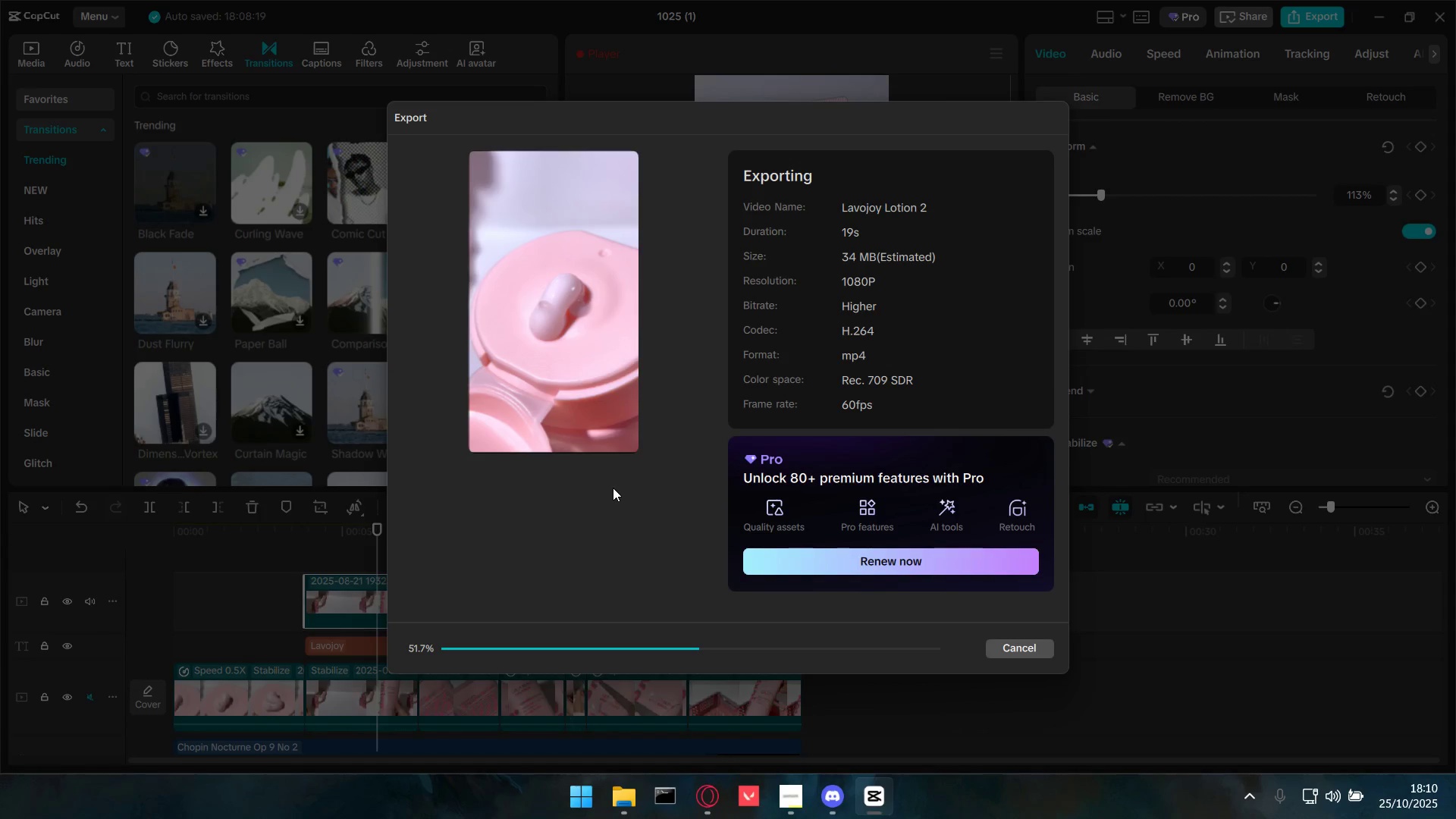 
left_click([689, 411])
 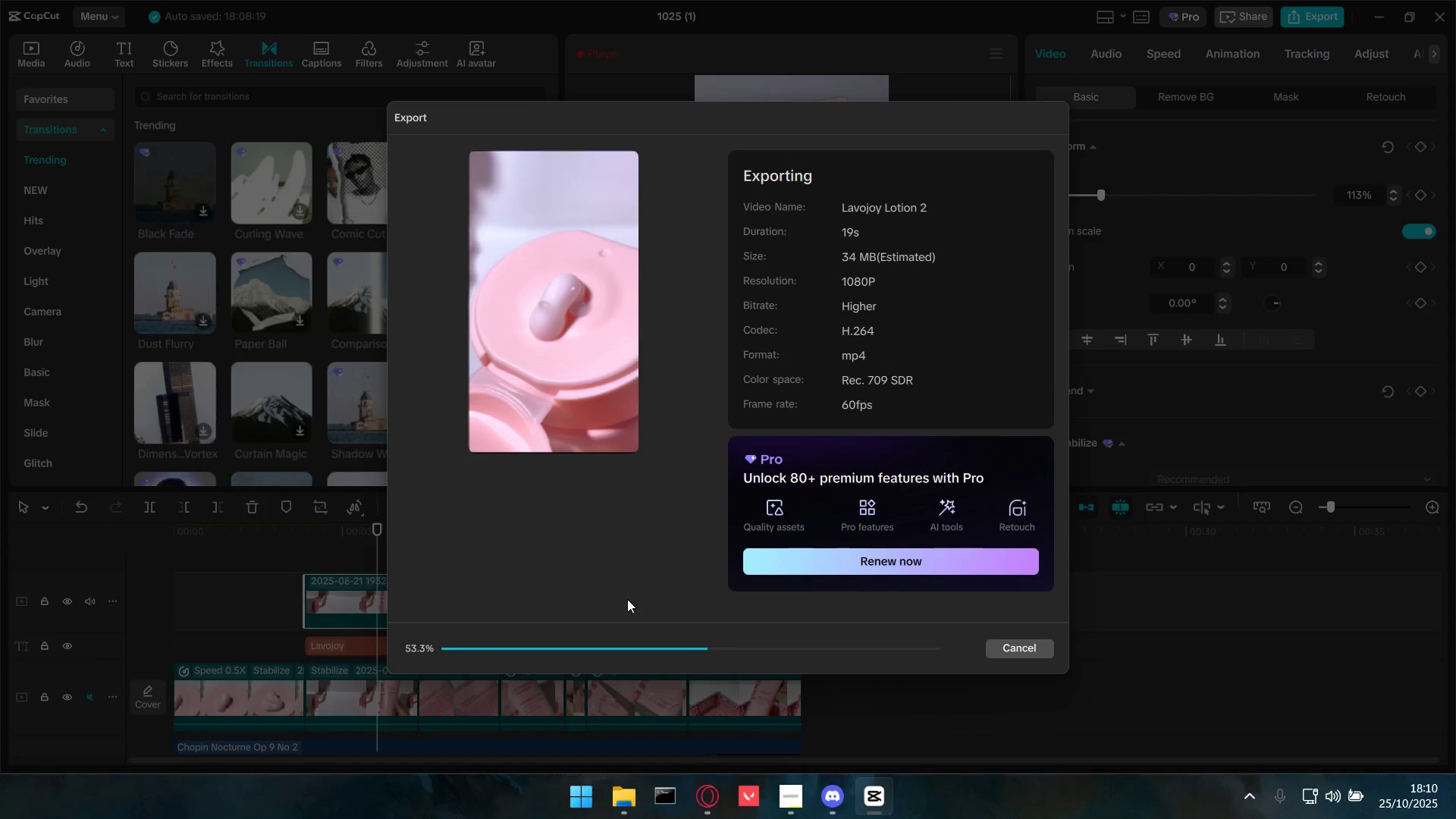 
wait(6.91)
 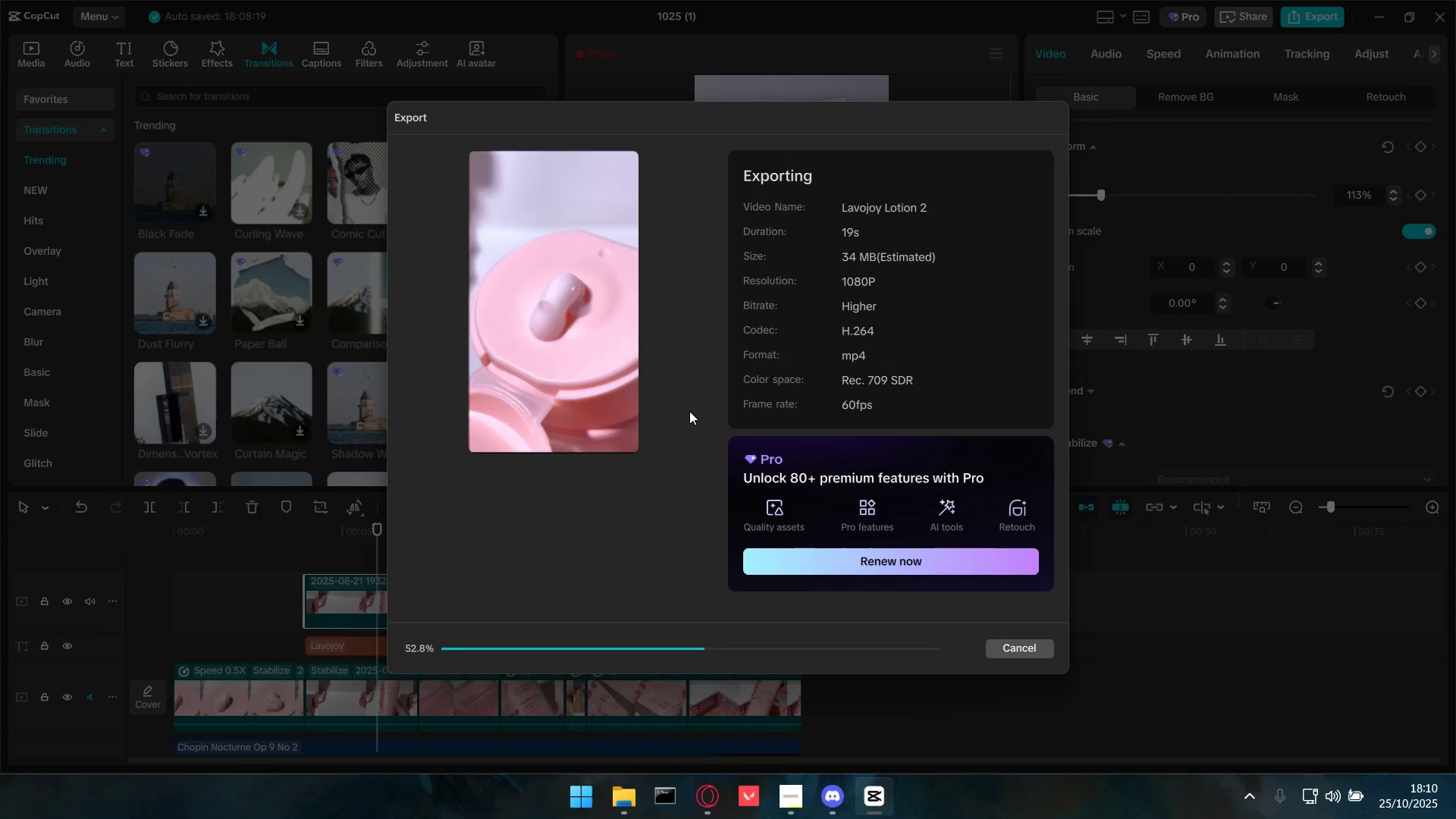 
left_click([629, 592])
 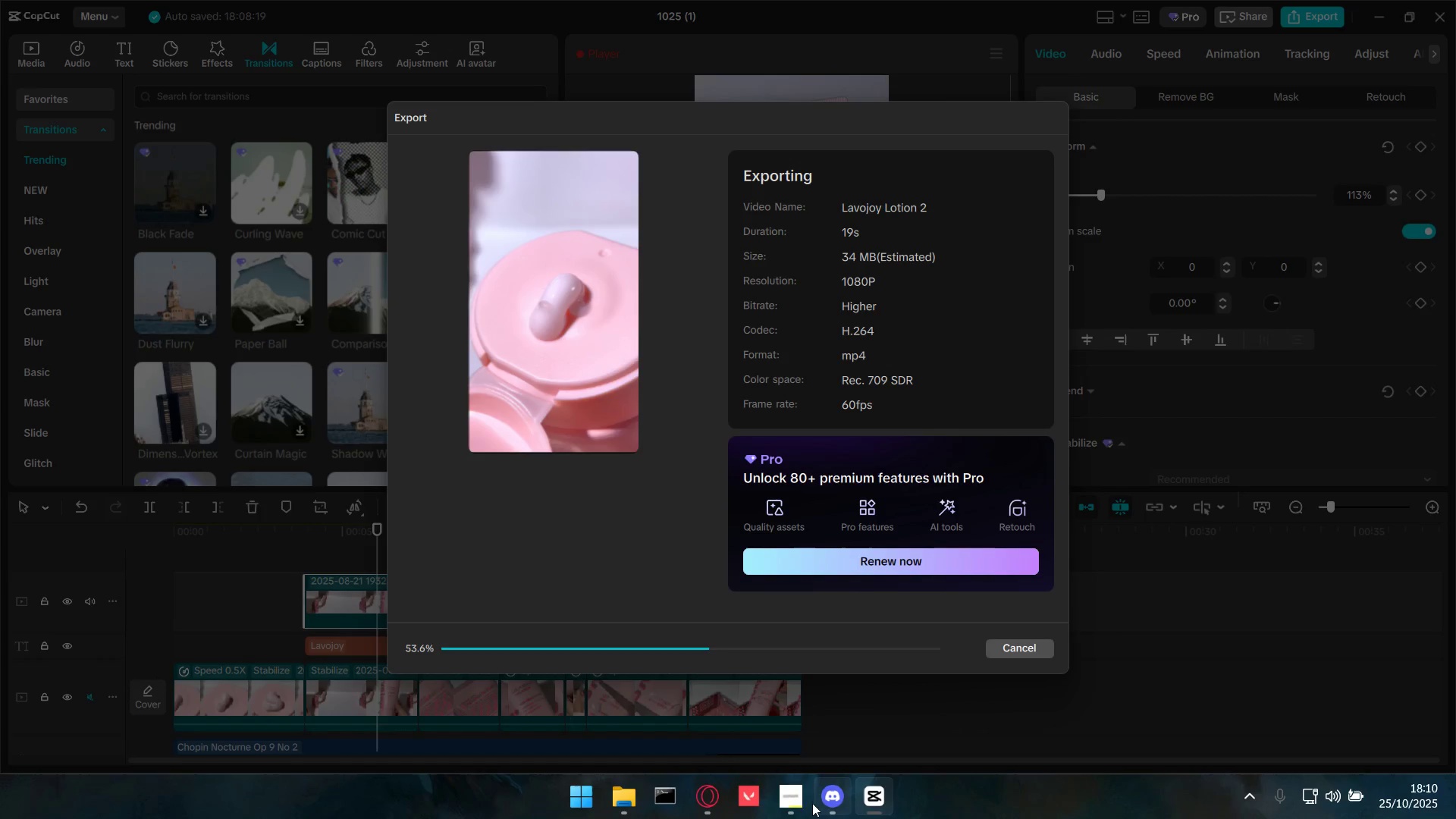 
double_click([792, 799])